 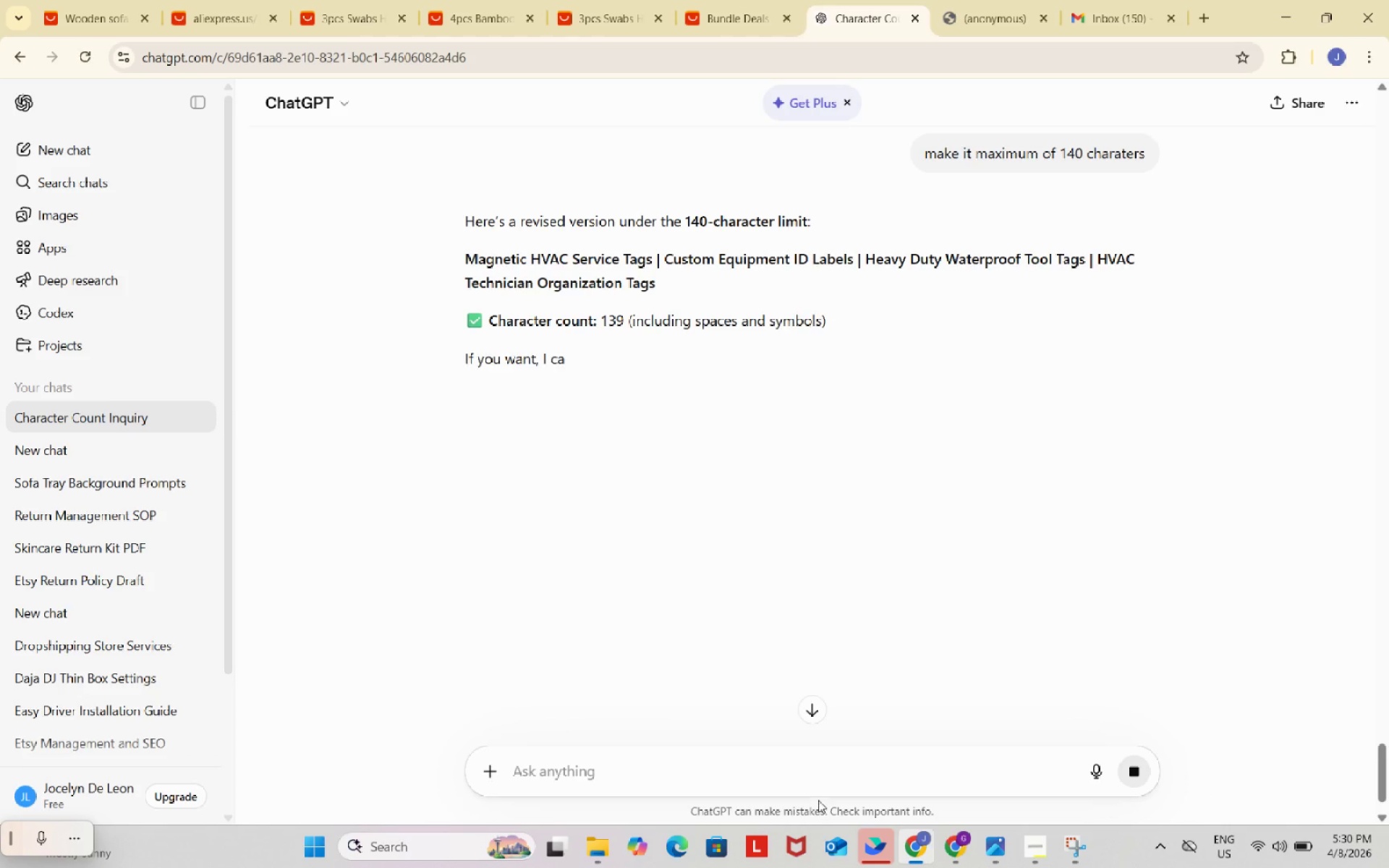 
left_click_drag(start_coordinate=[459, 258], to_coordinate=[663, 282])
 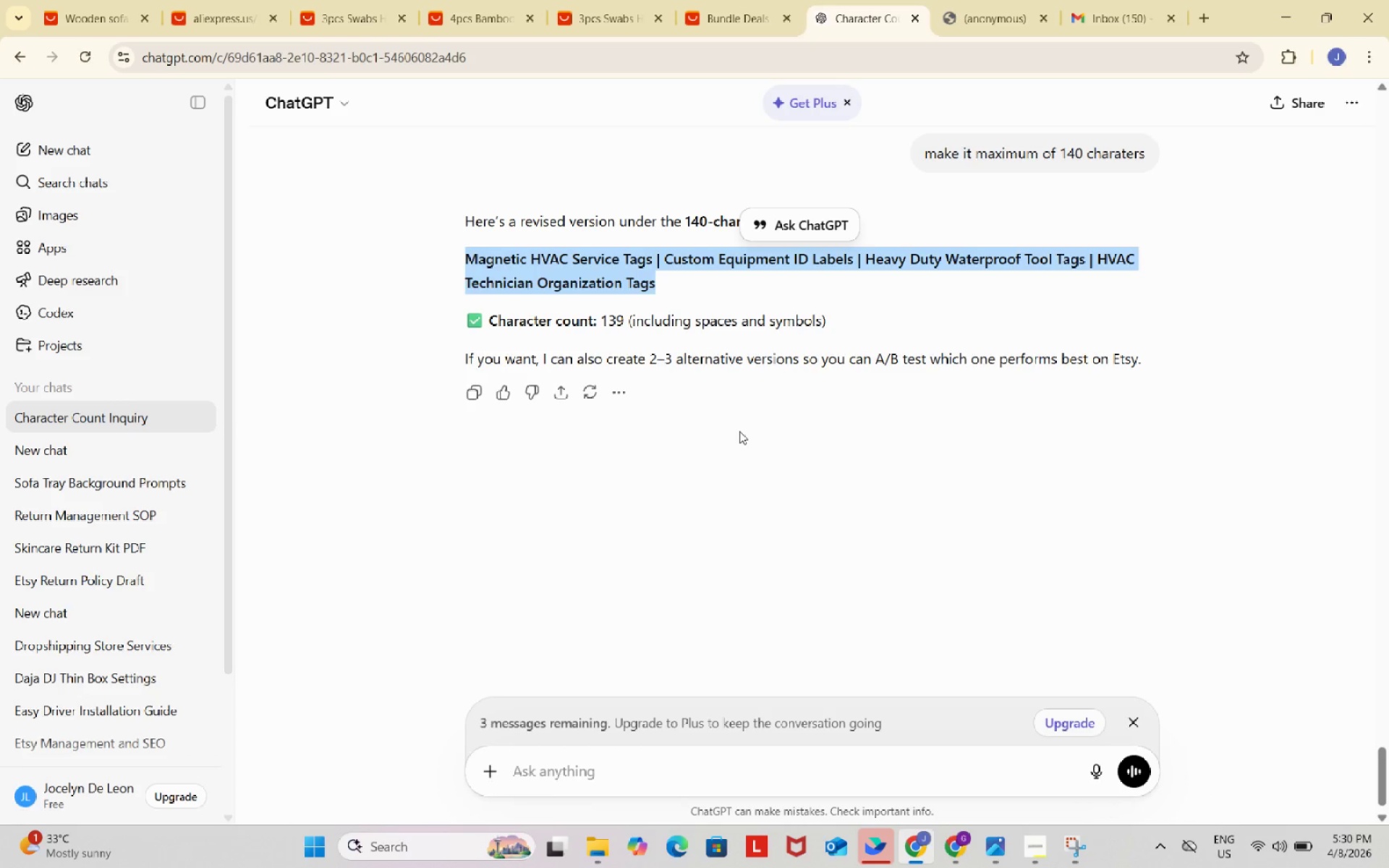 
key(Control+ControlLeft)
 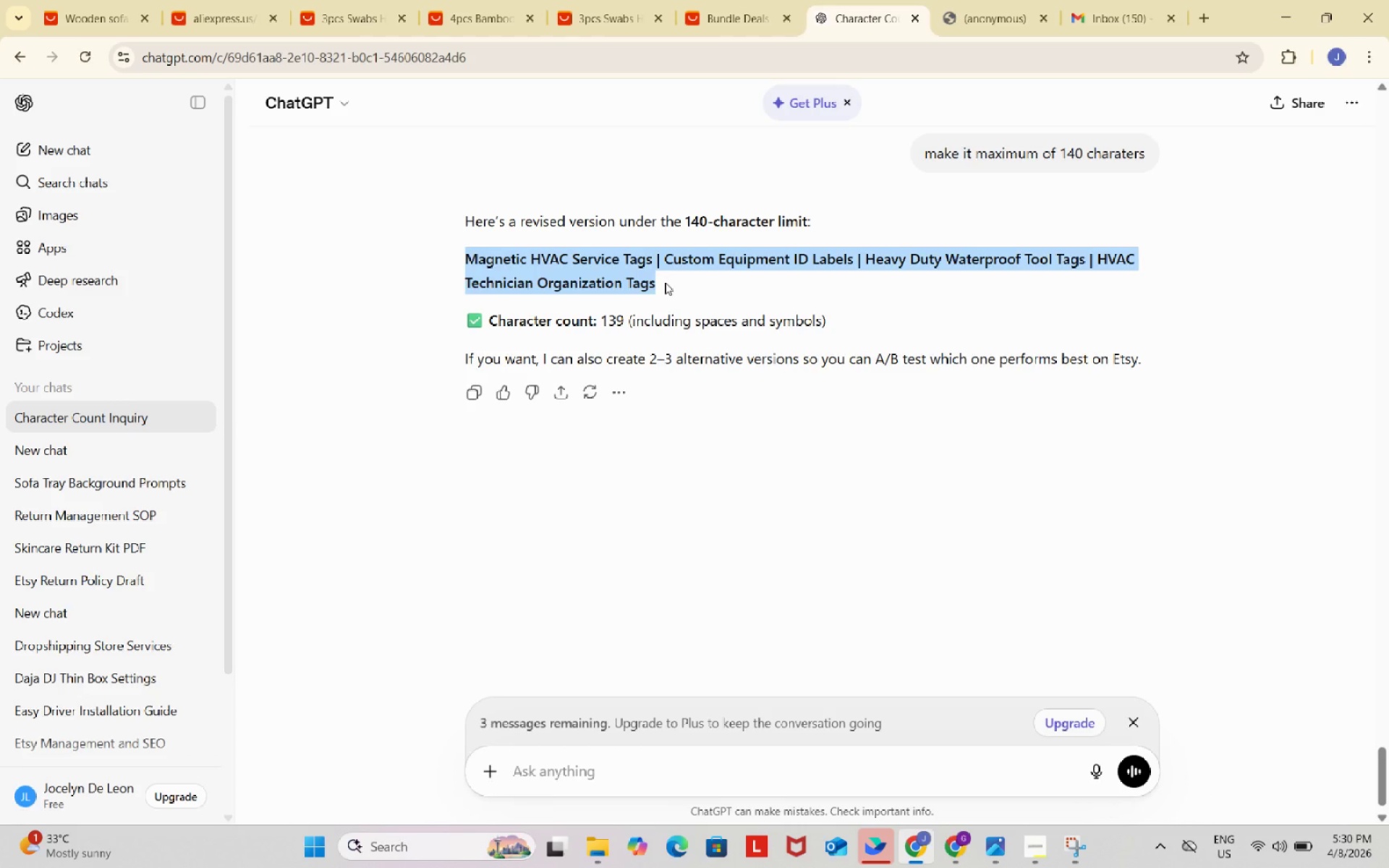 
key(Control+C)
 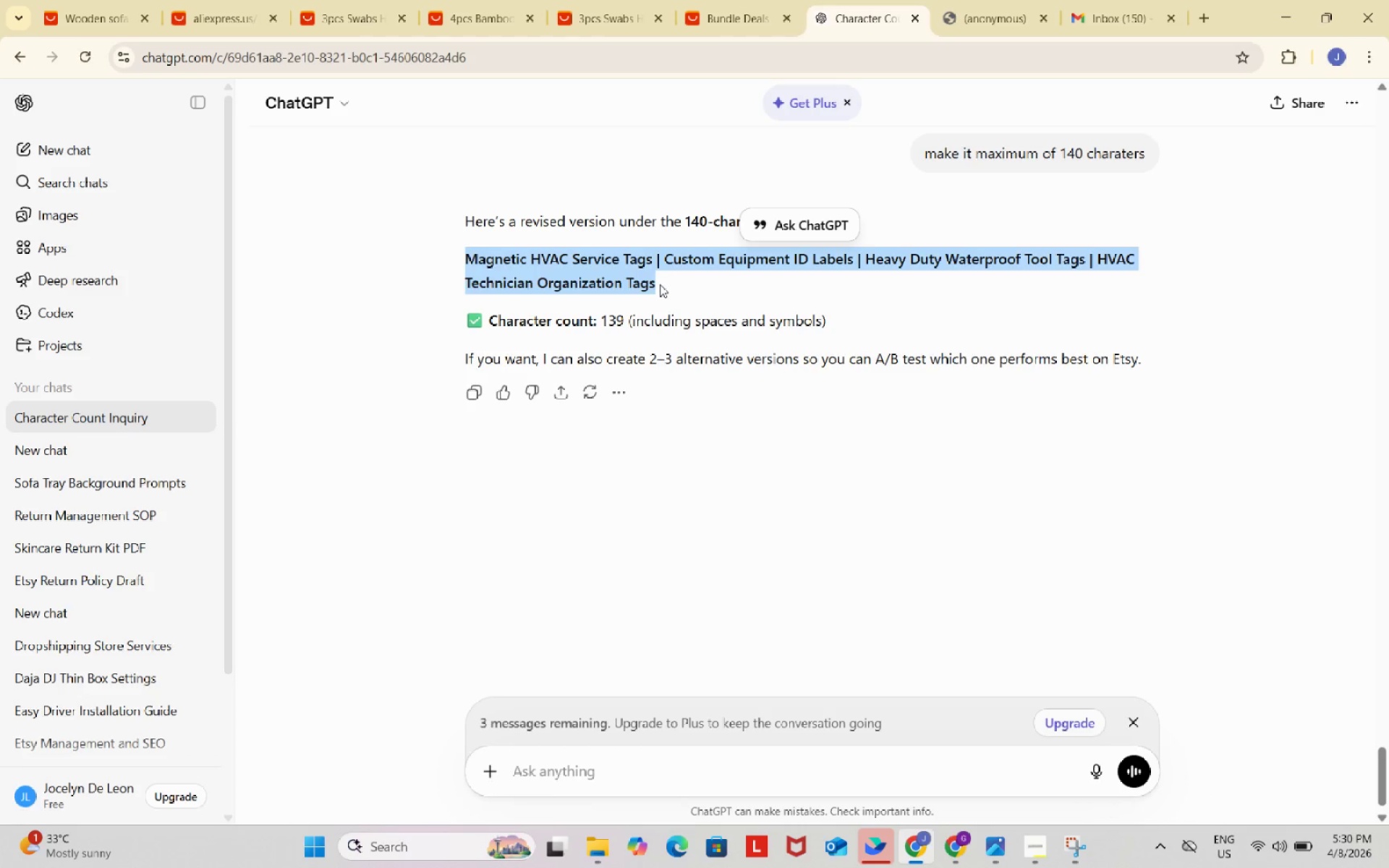 
key(Control+ControlLeft)
 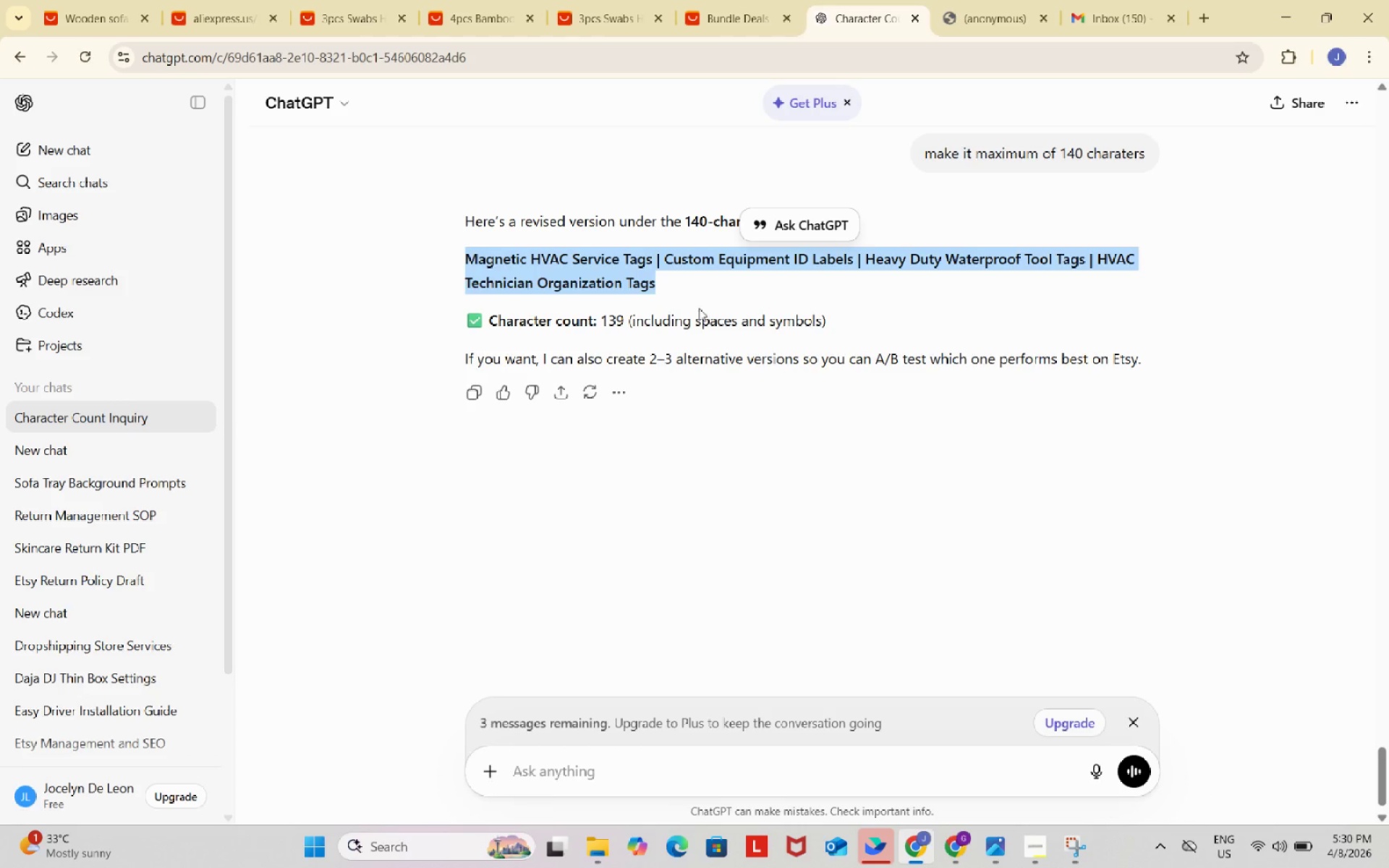 
key(Control+C)
 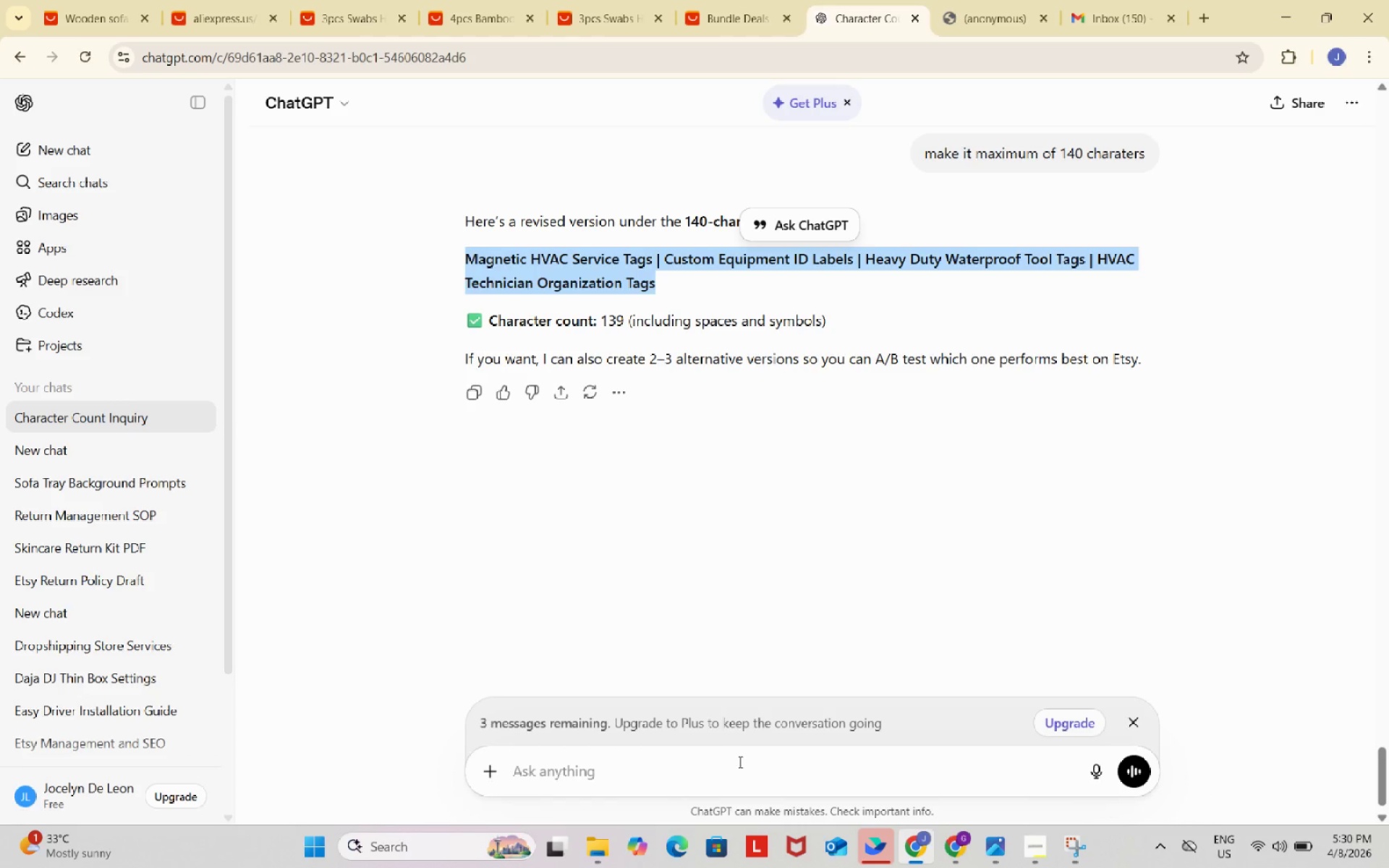 
left_click([745, 792])
 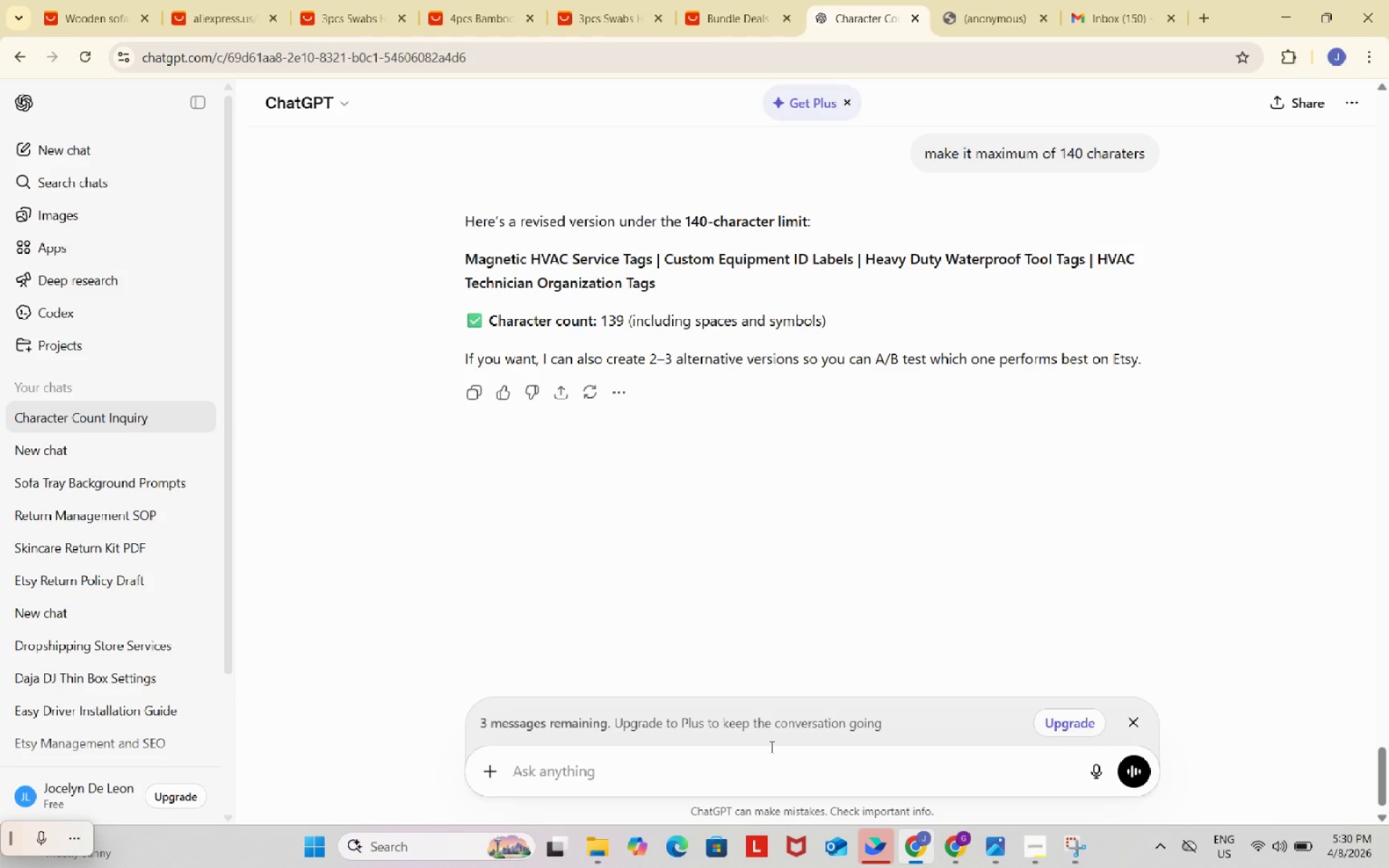 
type(te)
key(Backspace)
type(hen also write me description)
 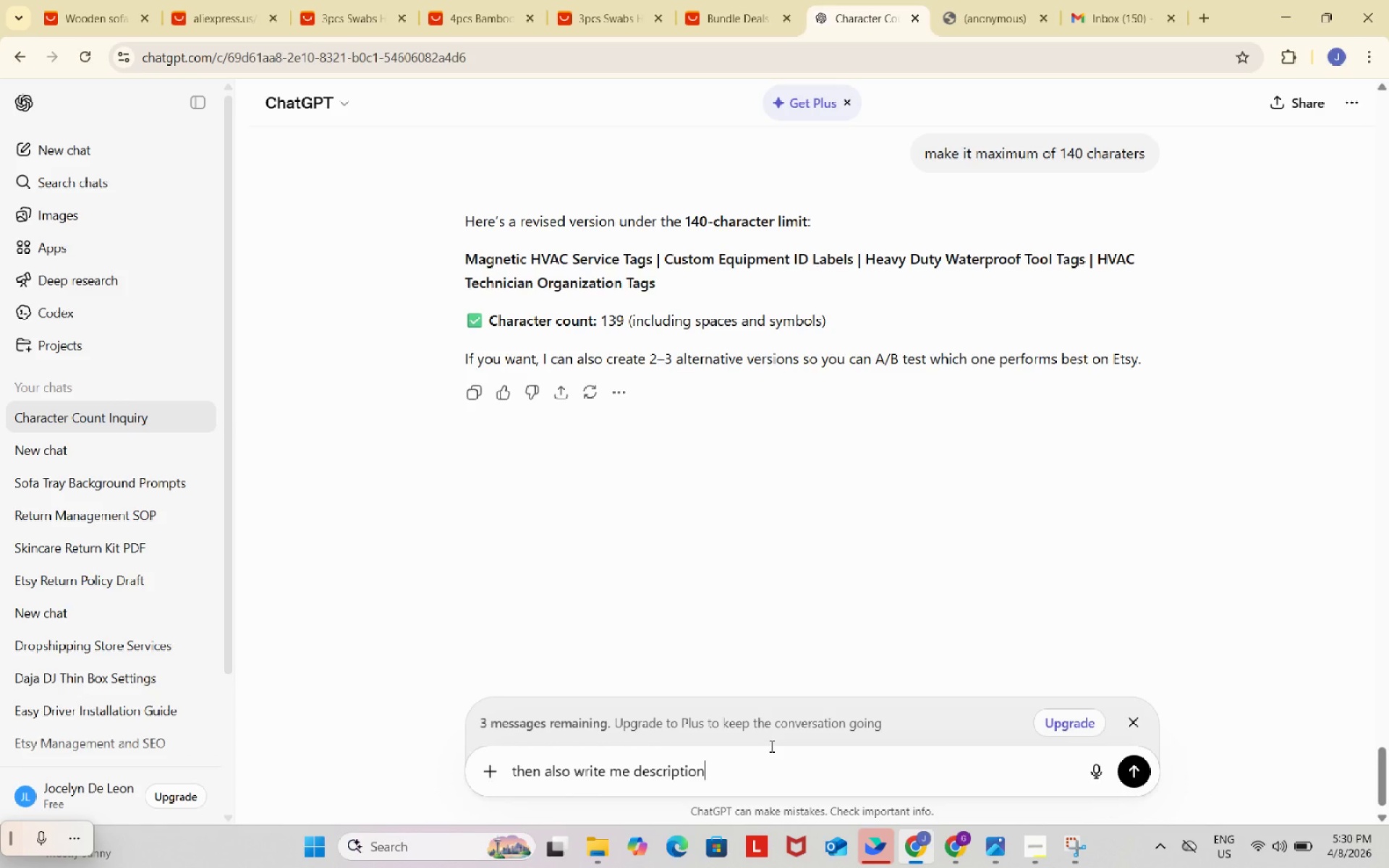 
key(Enter)
 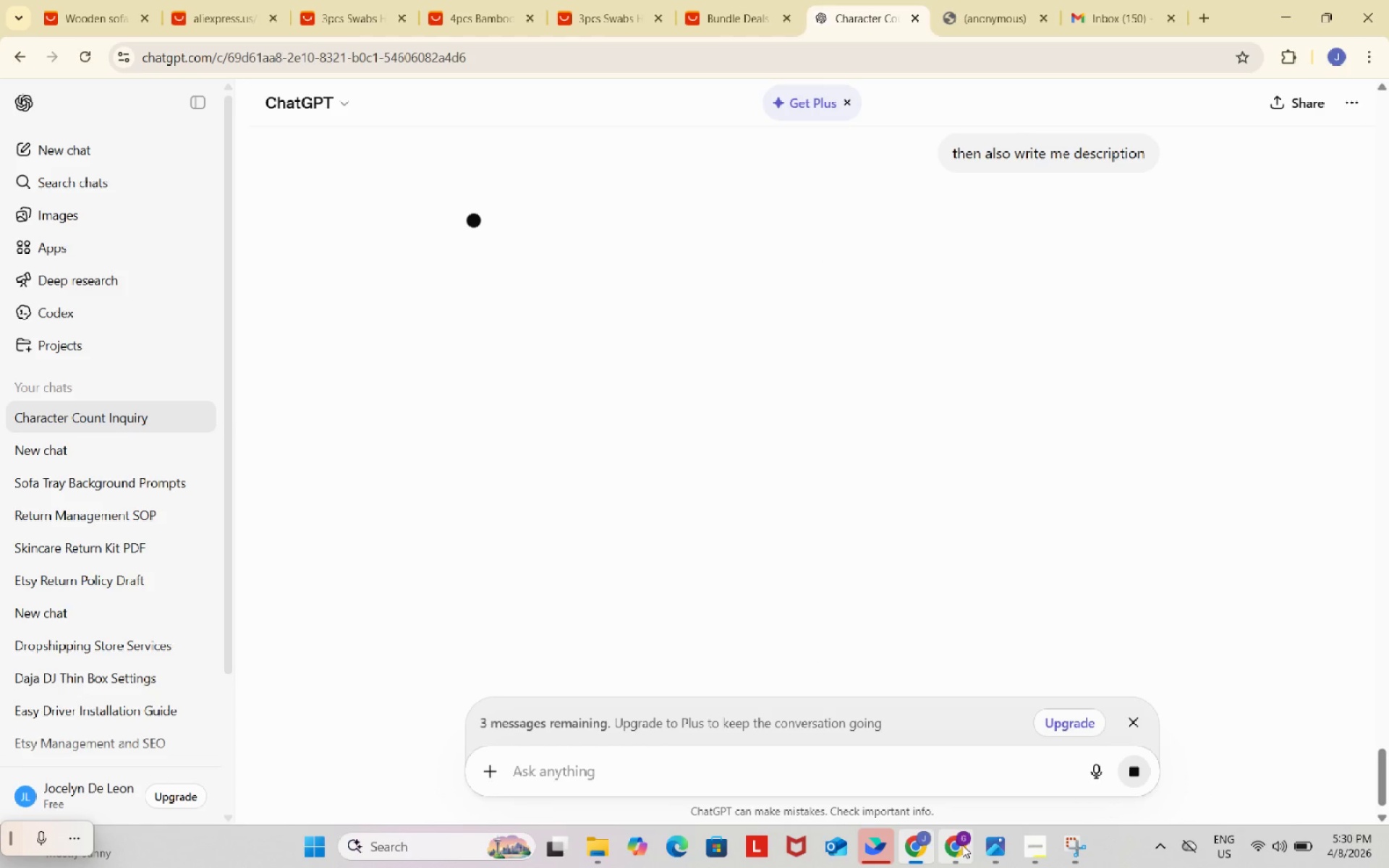 
left_click([962, 845])
 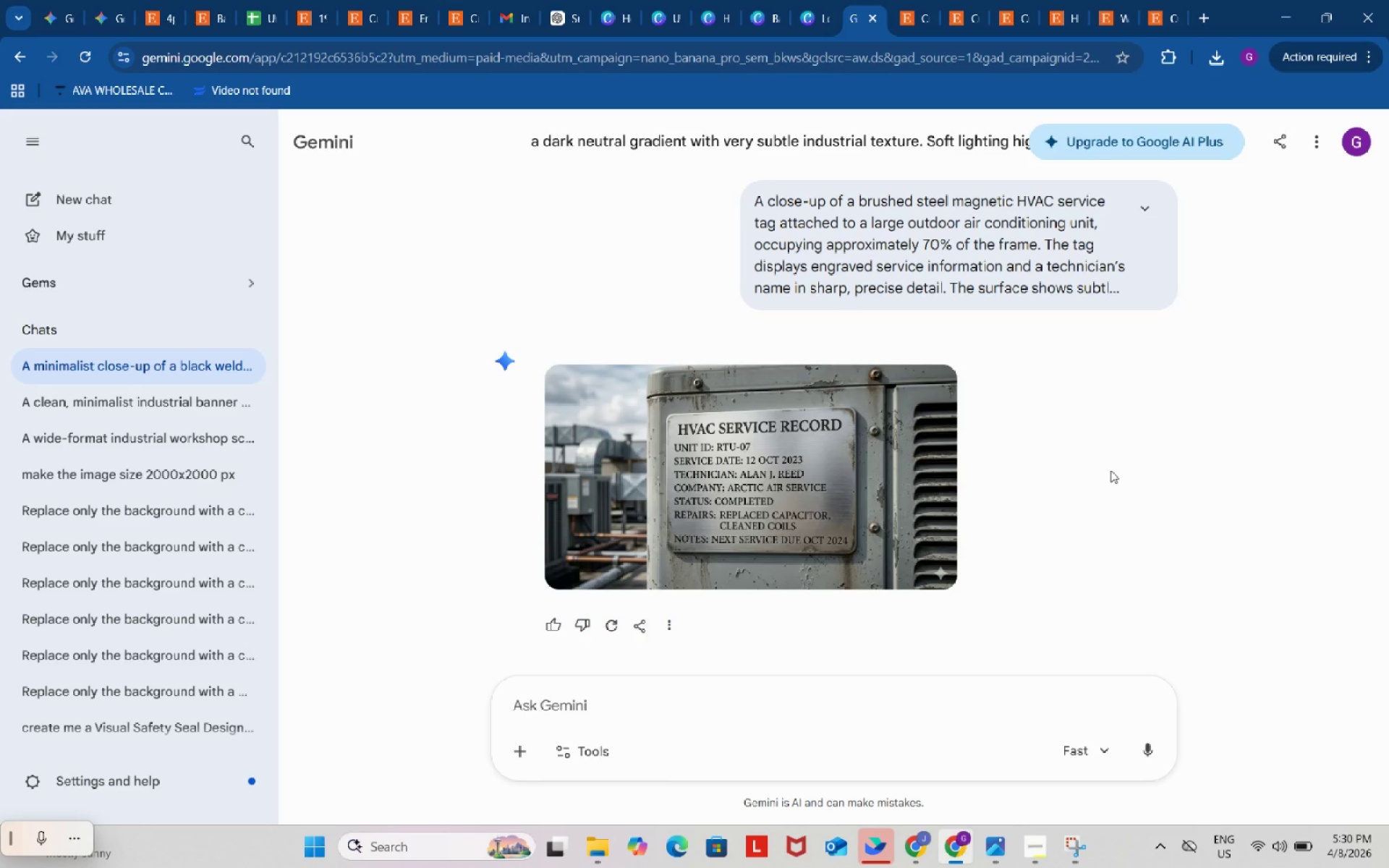 
wait(16.25)
 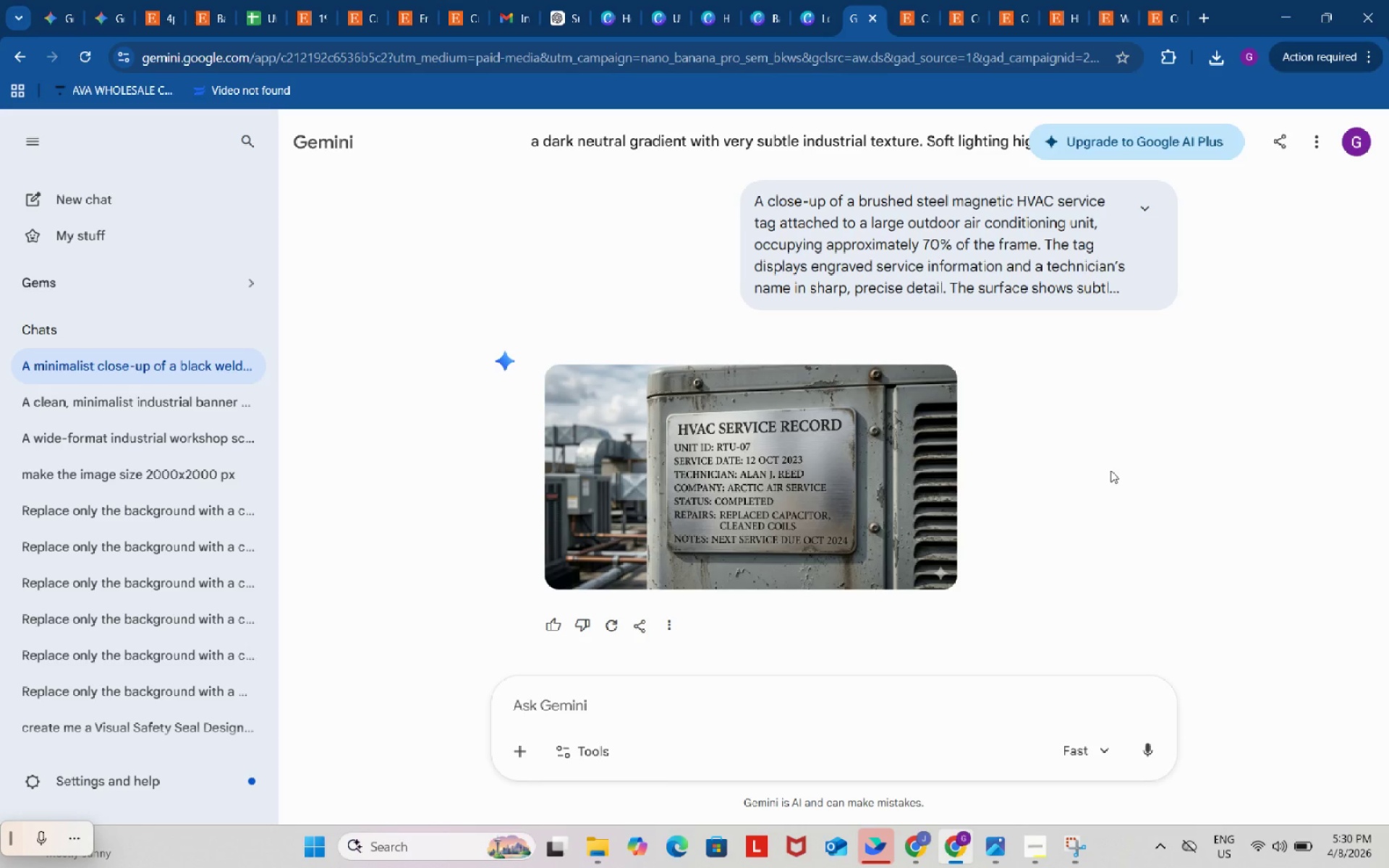 
scroll: coordinate [1000, 537], scroll_direction: down, amount: 6.0